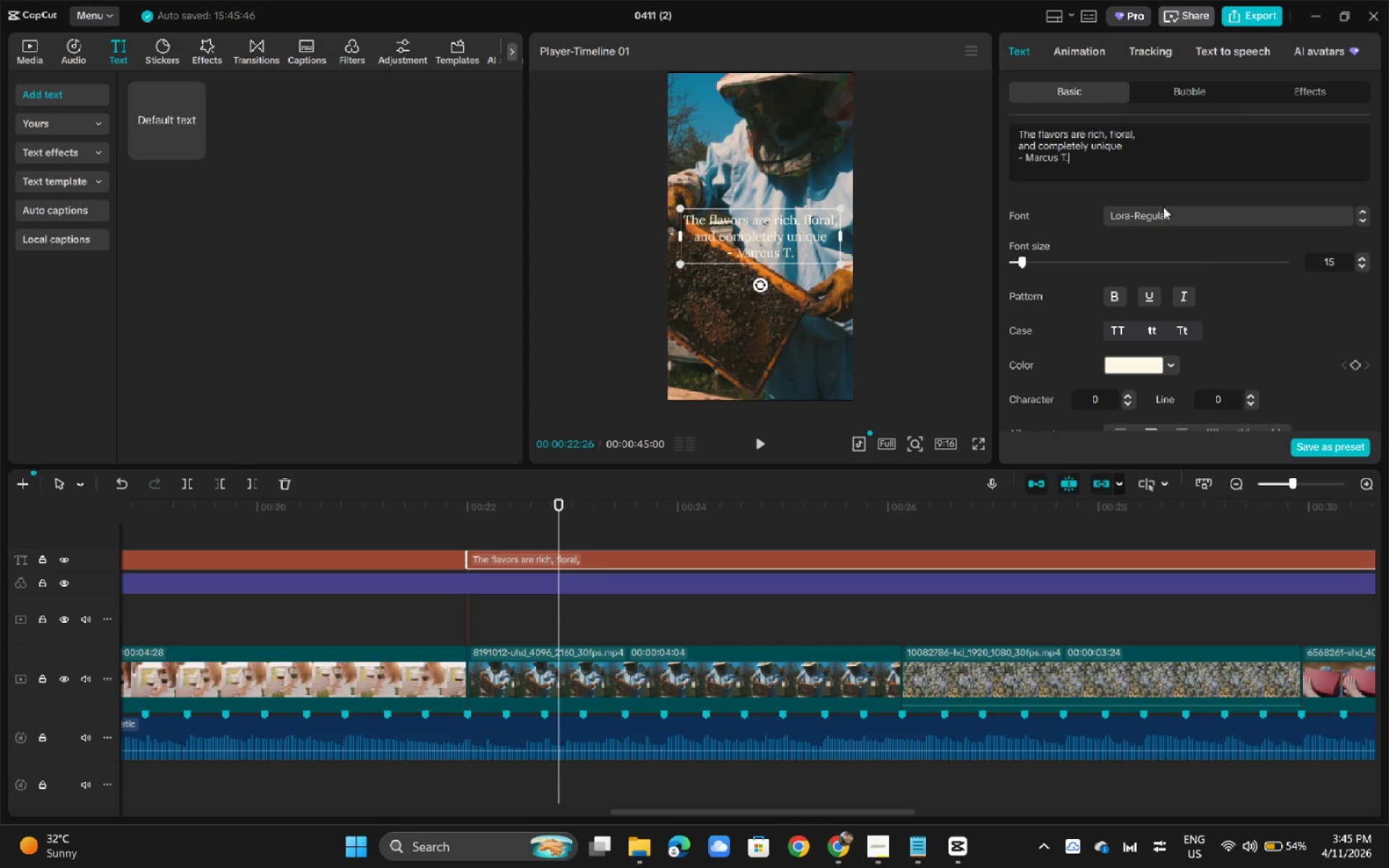 
left_click_drag(start_coordinate=[1099, 166], to_coordinate=[1002, 169])
 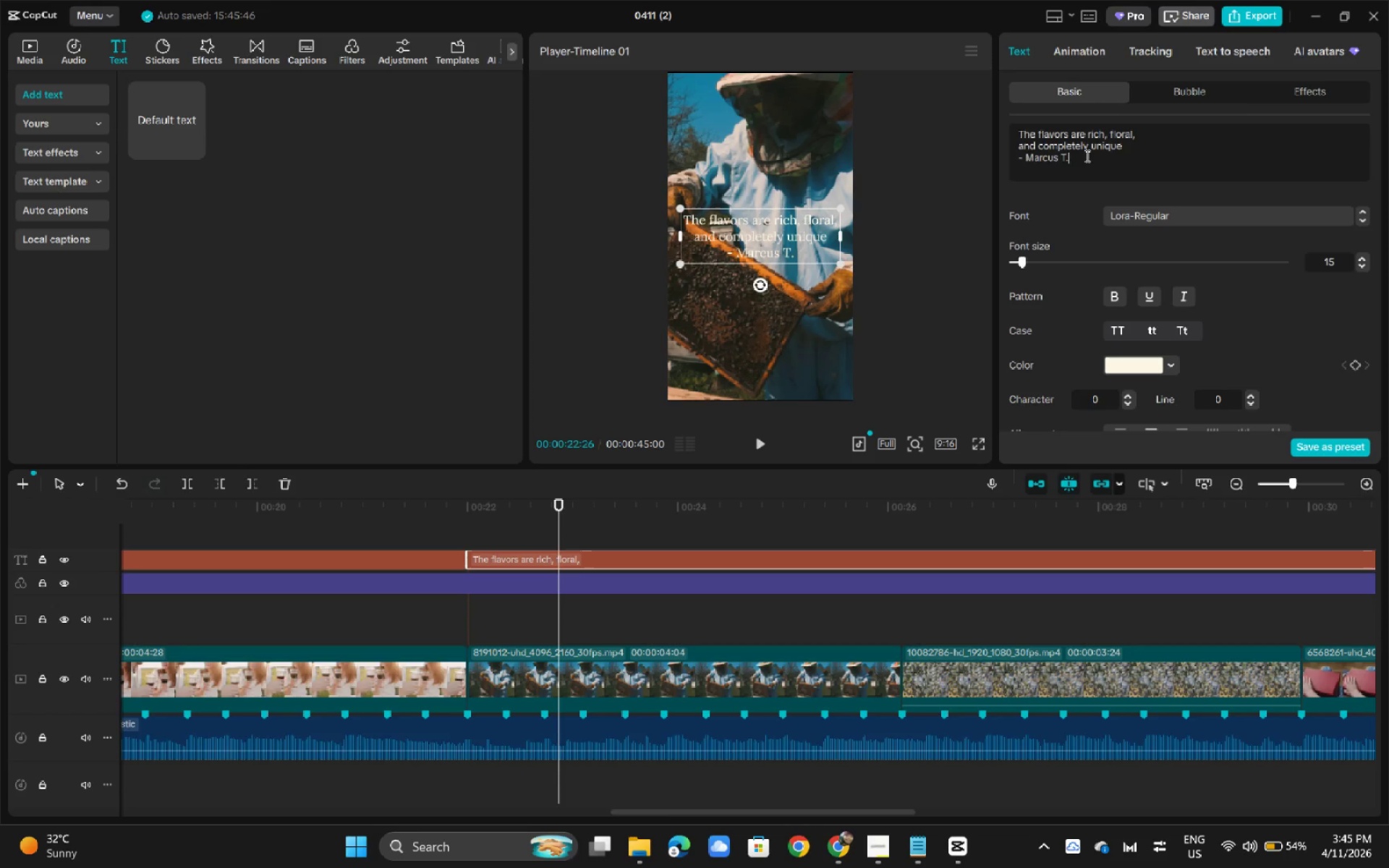 
left_click_drag(start_coordinate=[1086, 156], to_coordinate=[985, 158])
 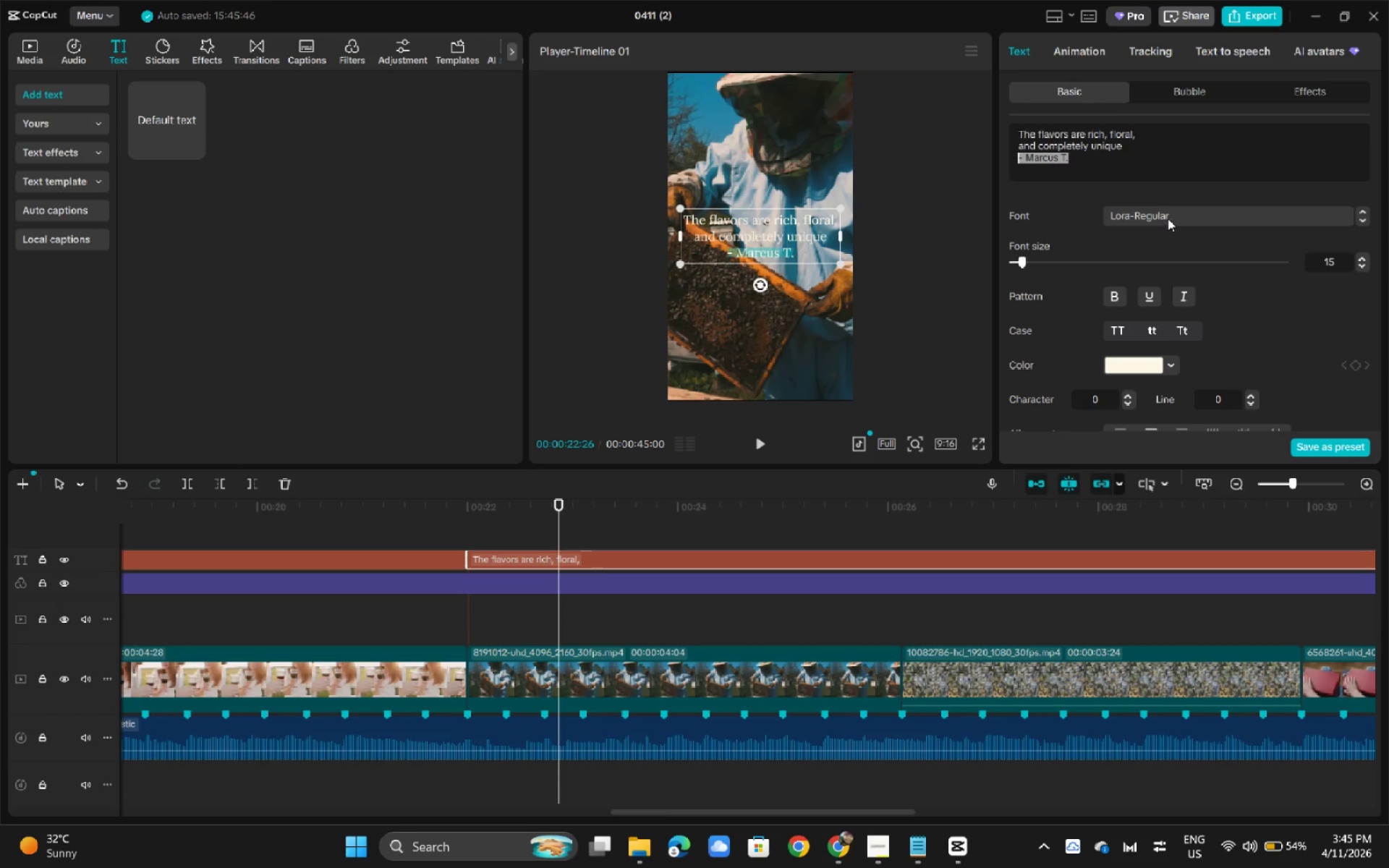 
left_click([1168, 217])
 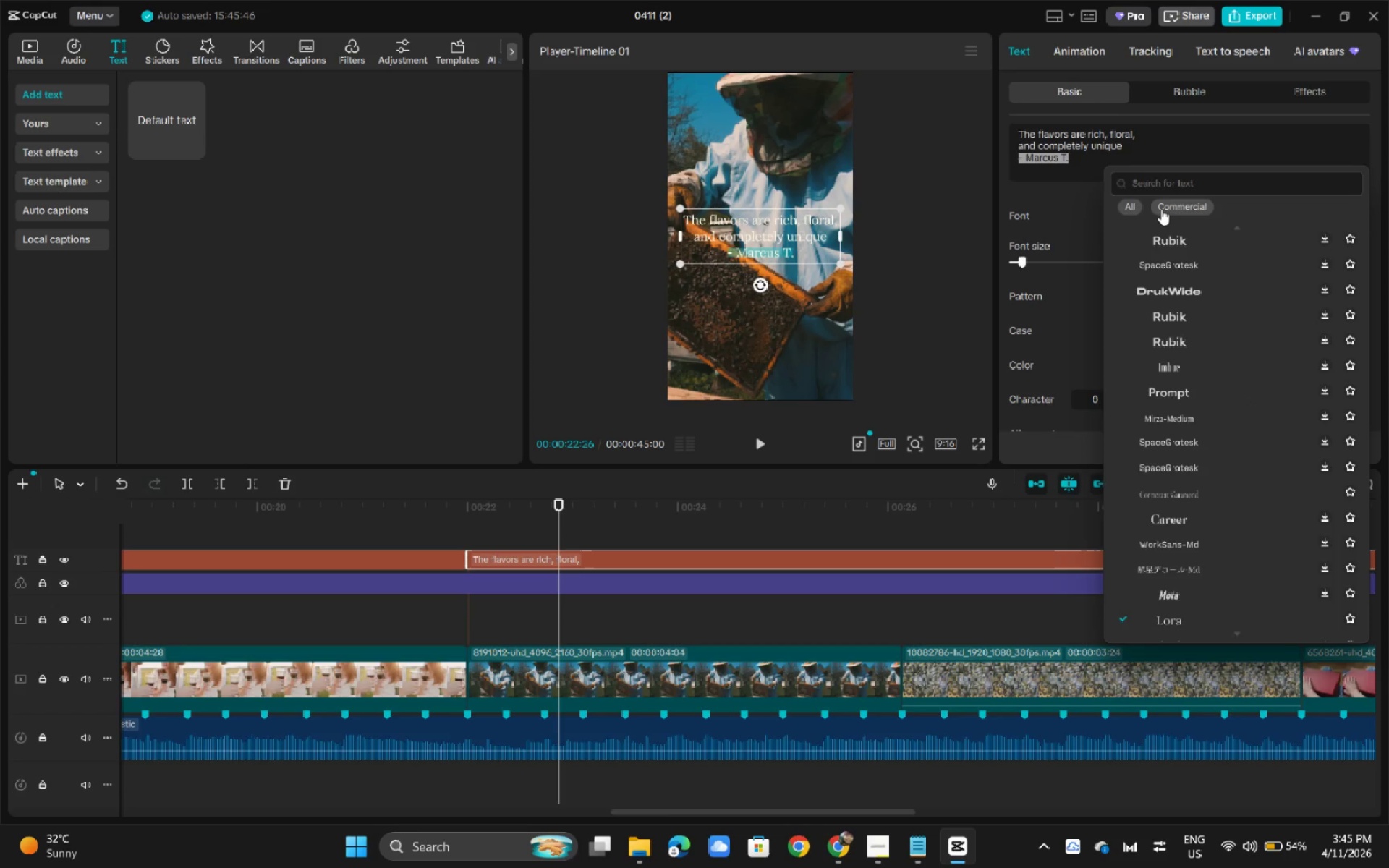 
scroll: coordinate [1215, 407], scroll_direction: up, amount: 264.0
 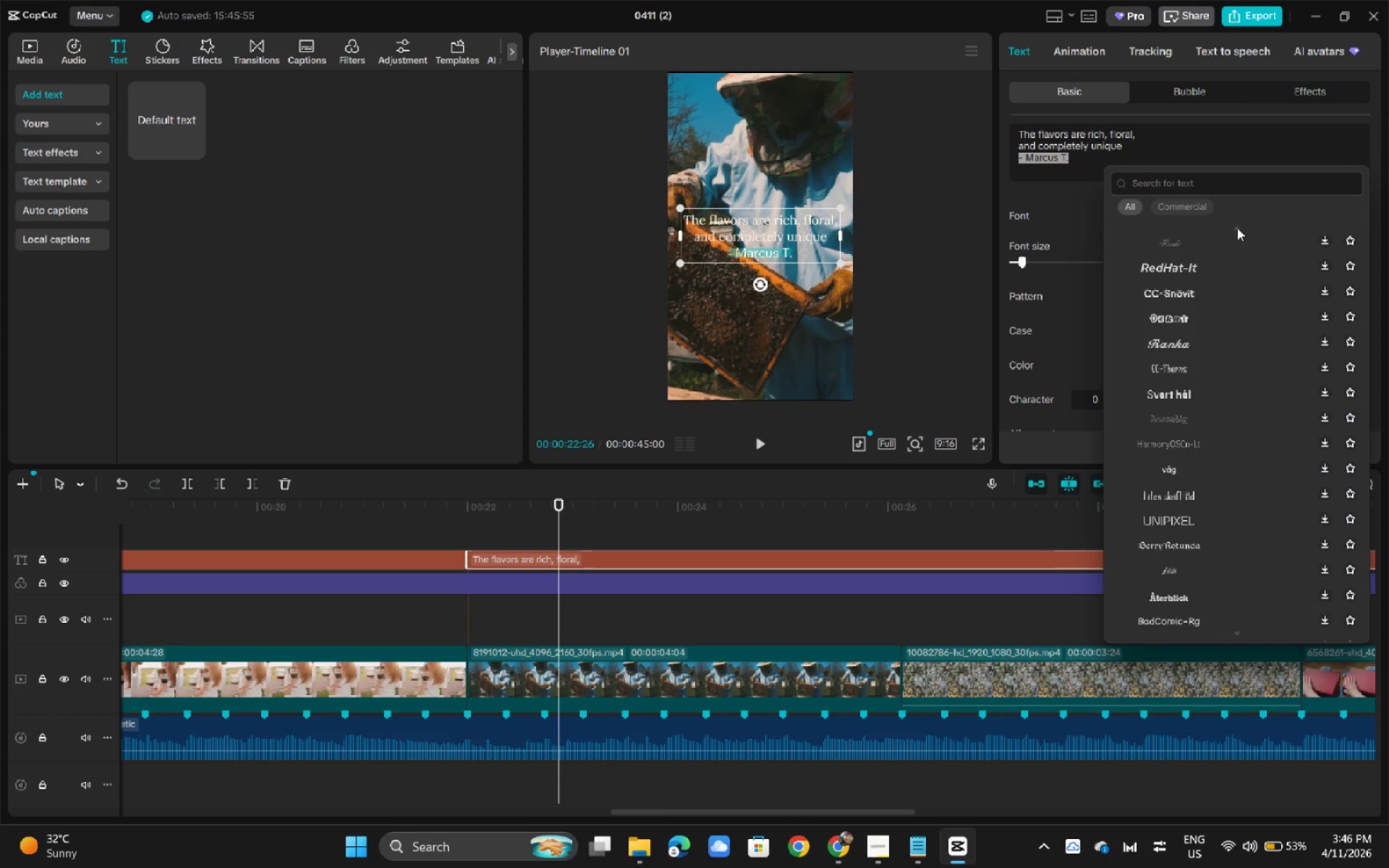 
left_click([1238, 229])
 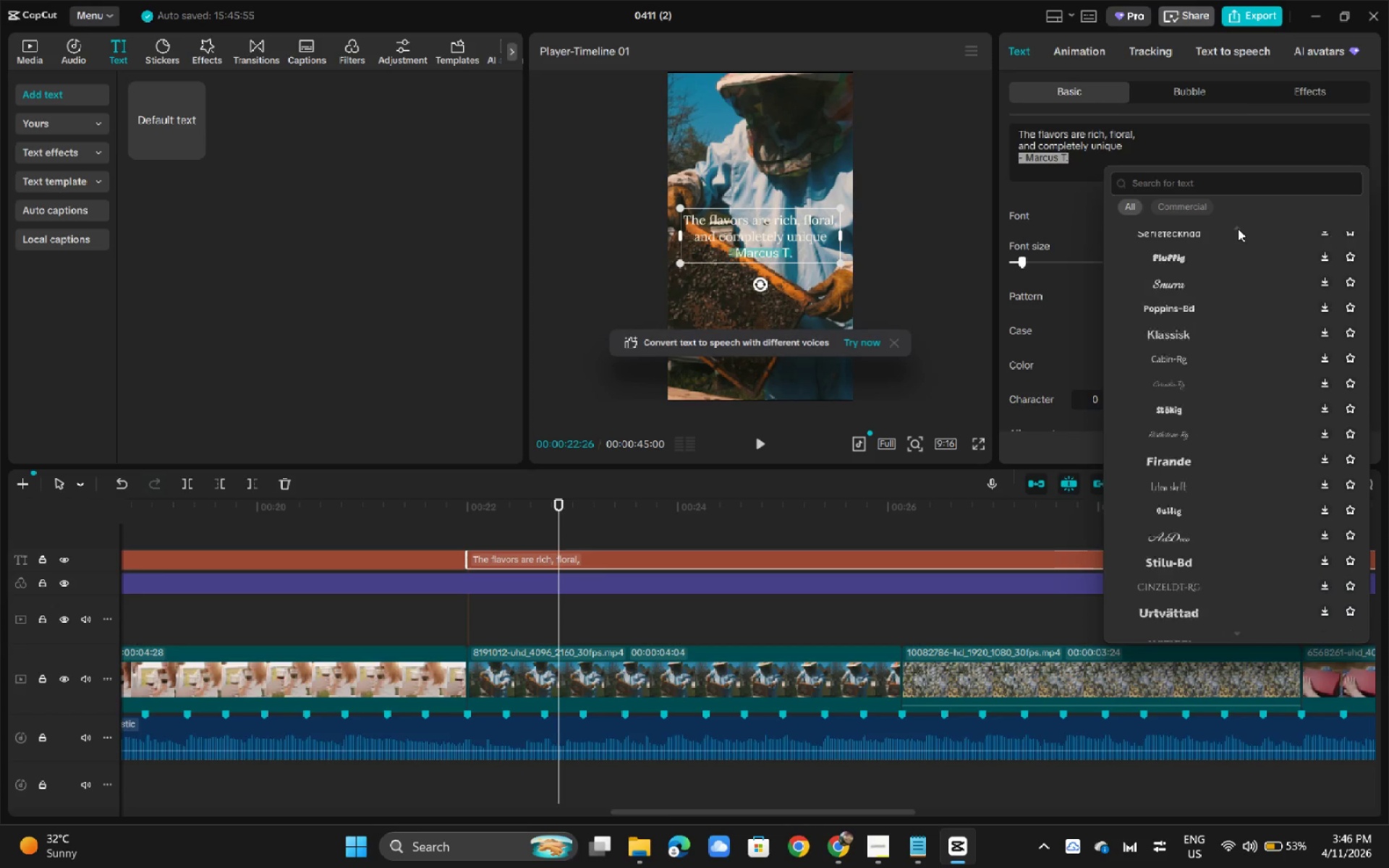 
wait(8.39)
 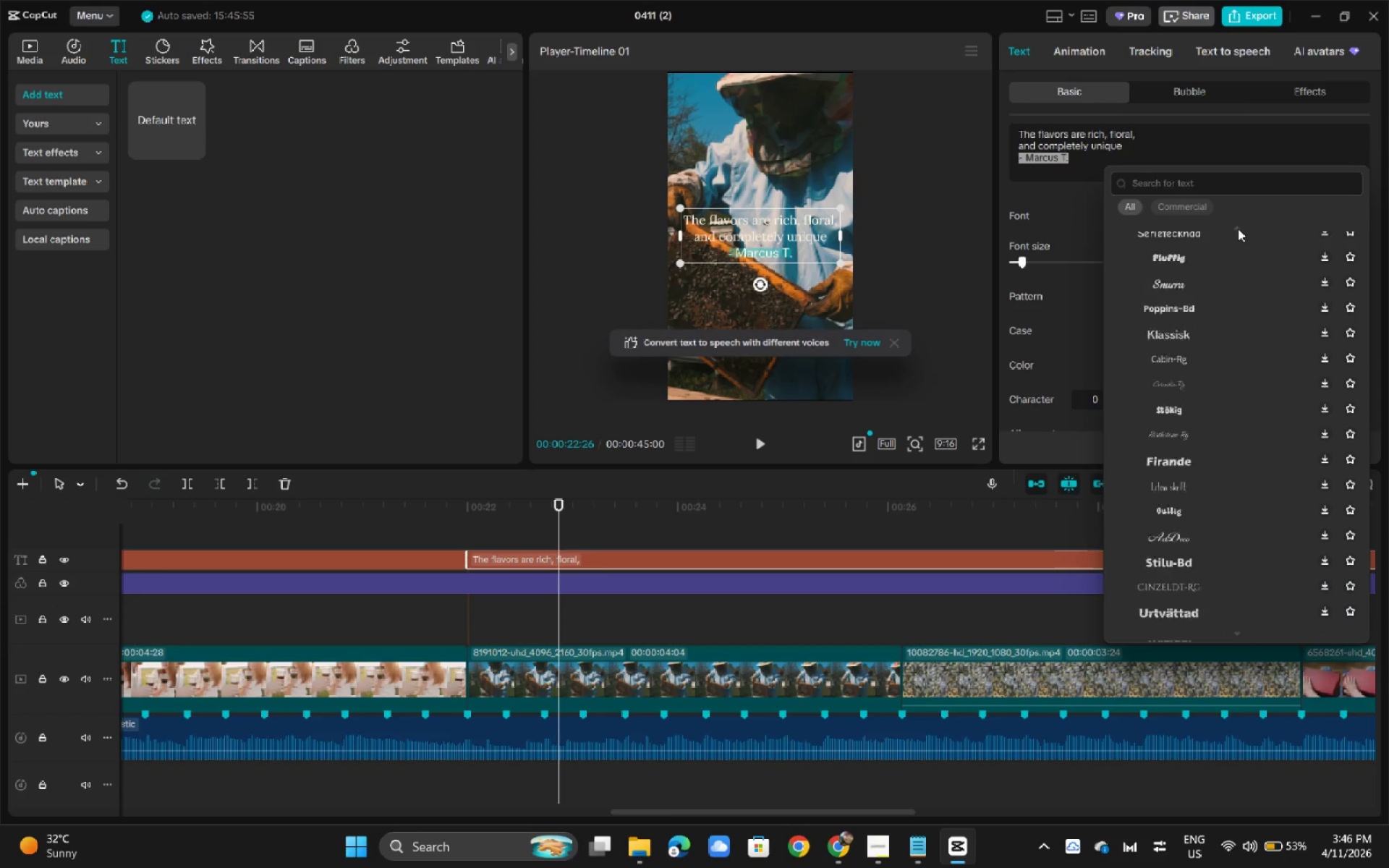 
left_click([1183, 184])
 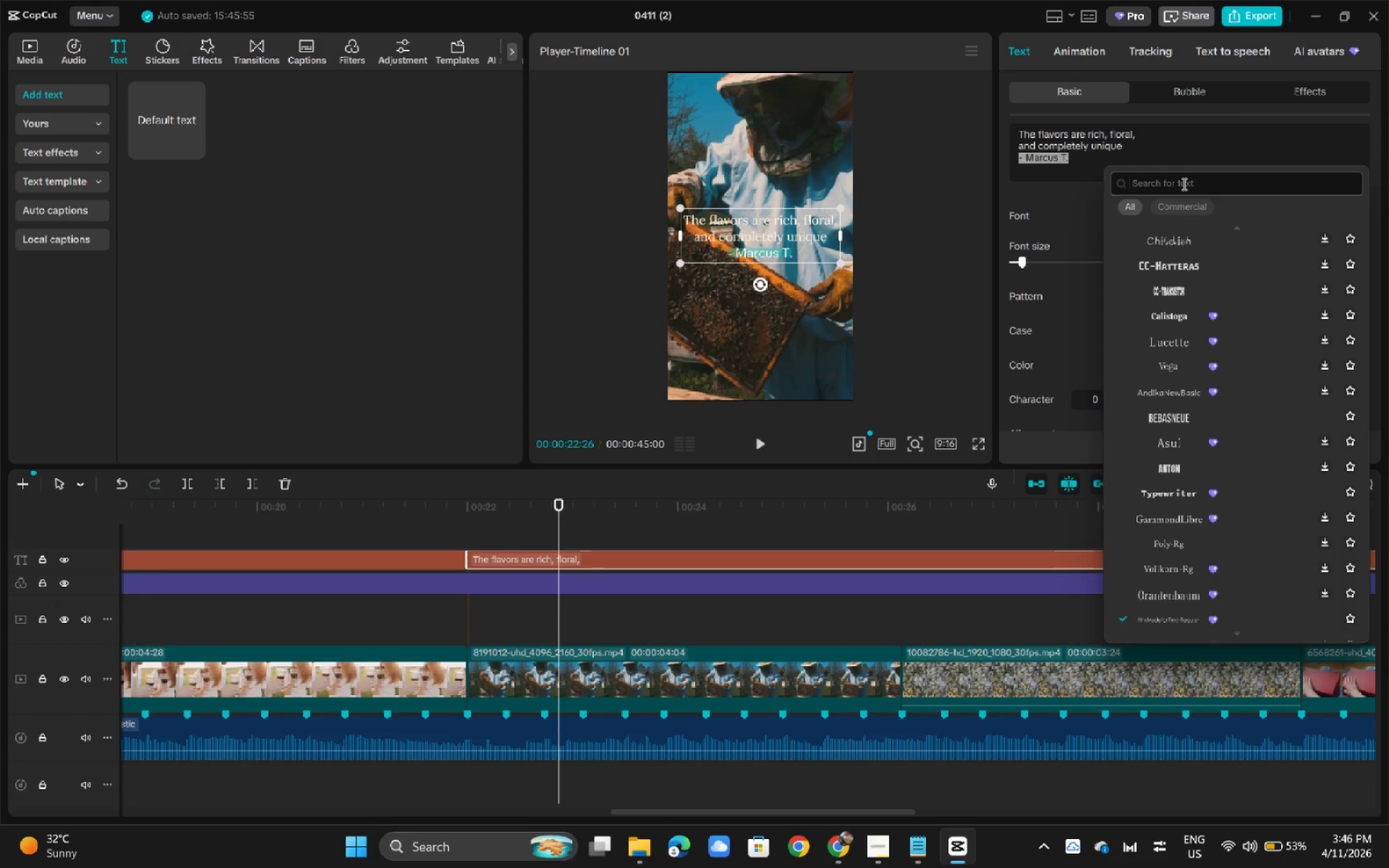 
scroll: coordinate [1176, 265], scroll_direction: up, amount: 7.0
 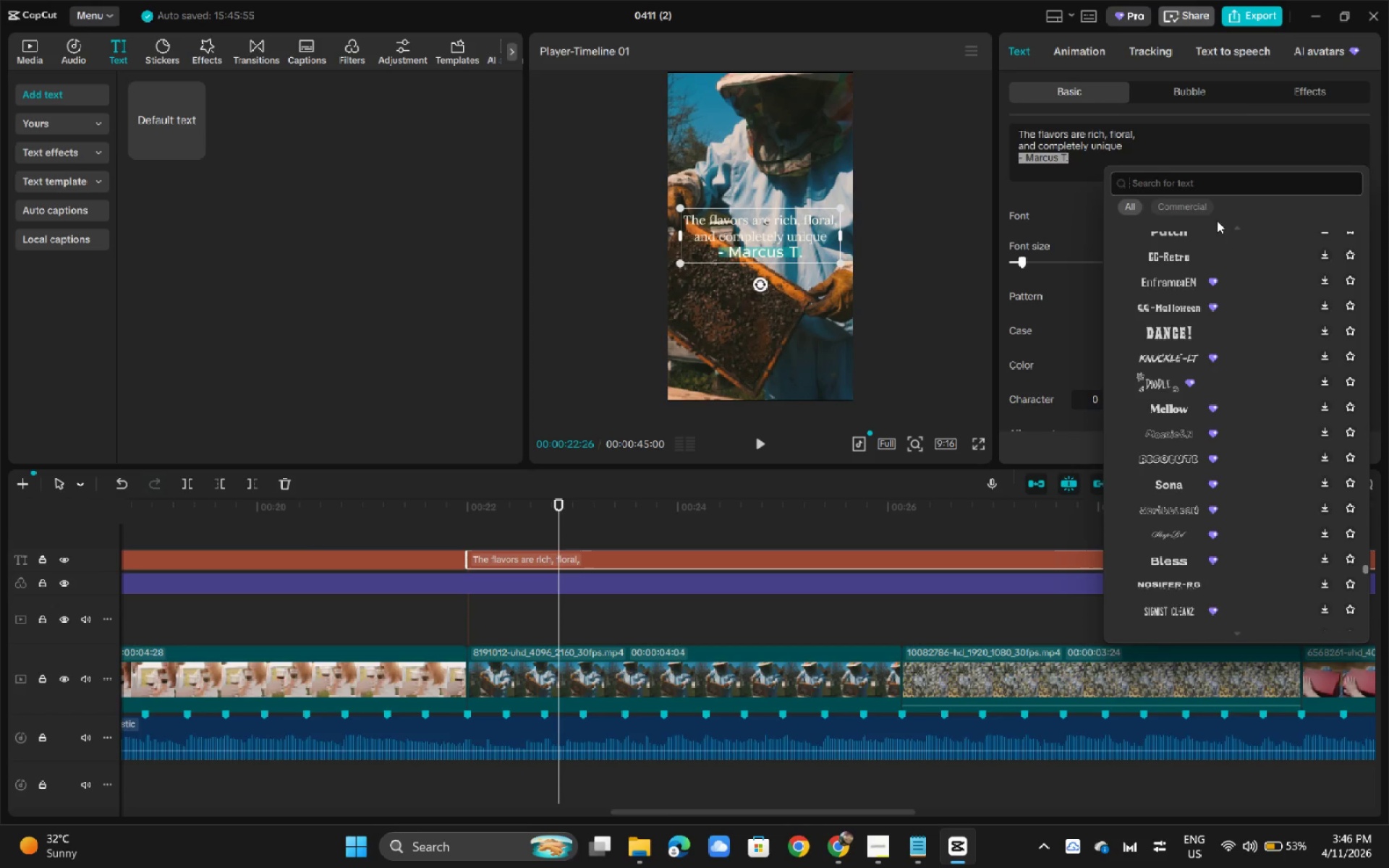 
left_click([1199, 211])
 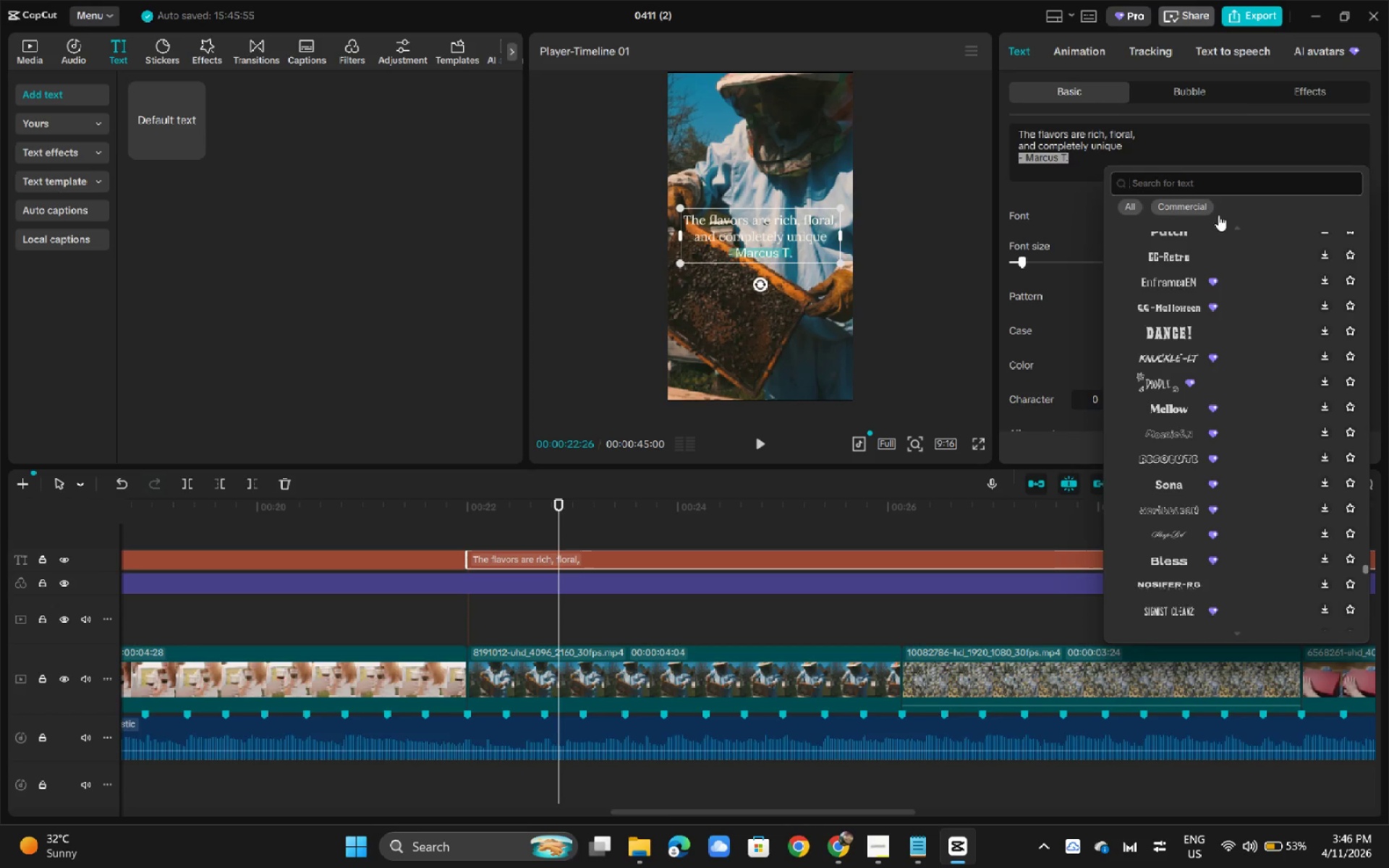 
left_click([1131, 213])
 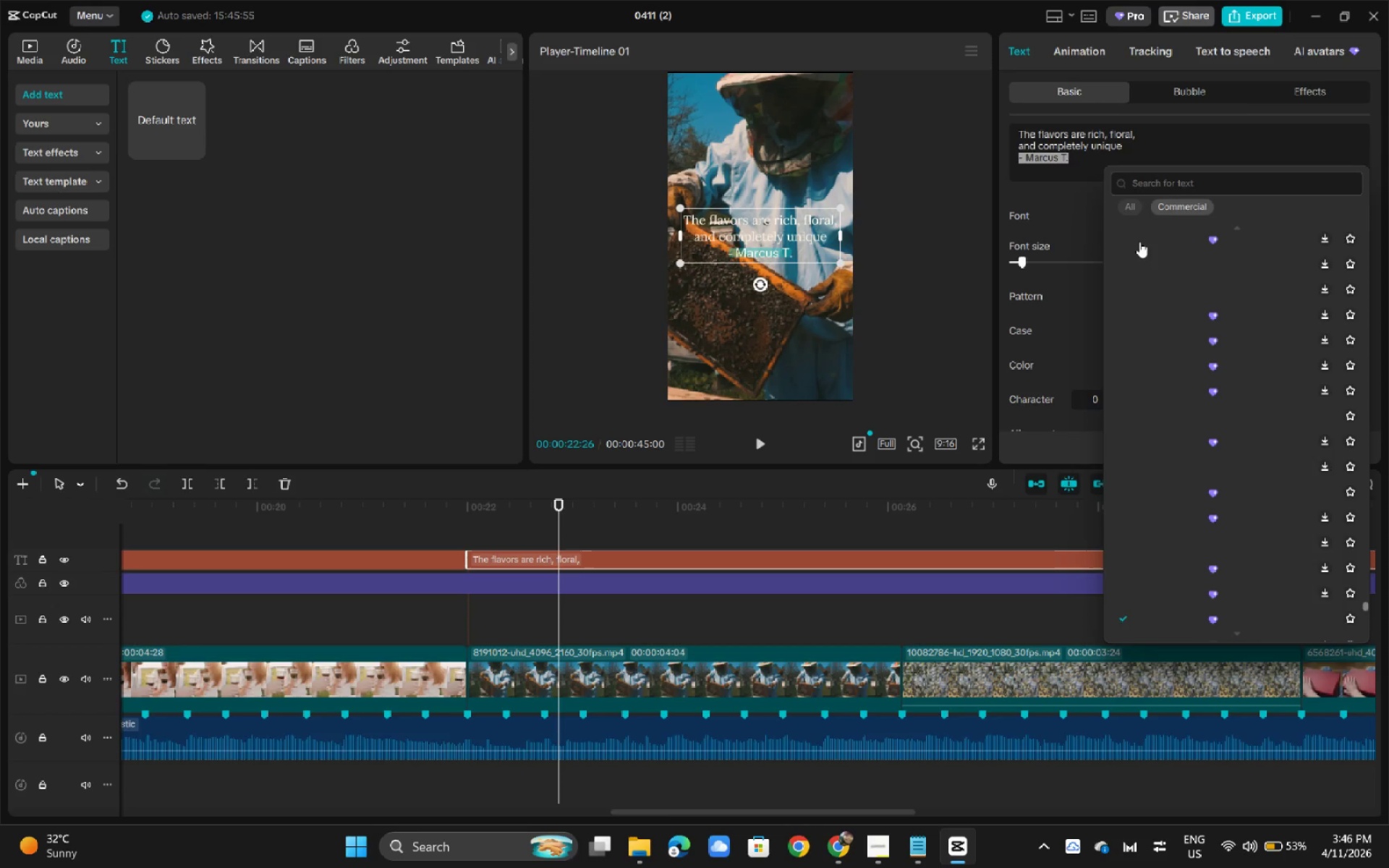 
left_click([1061, 216])
 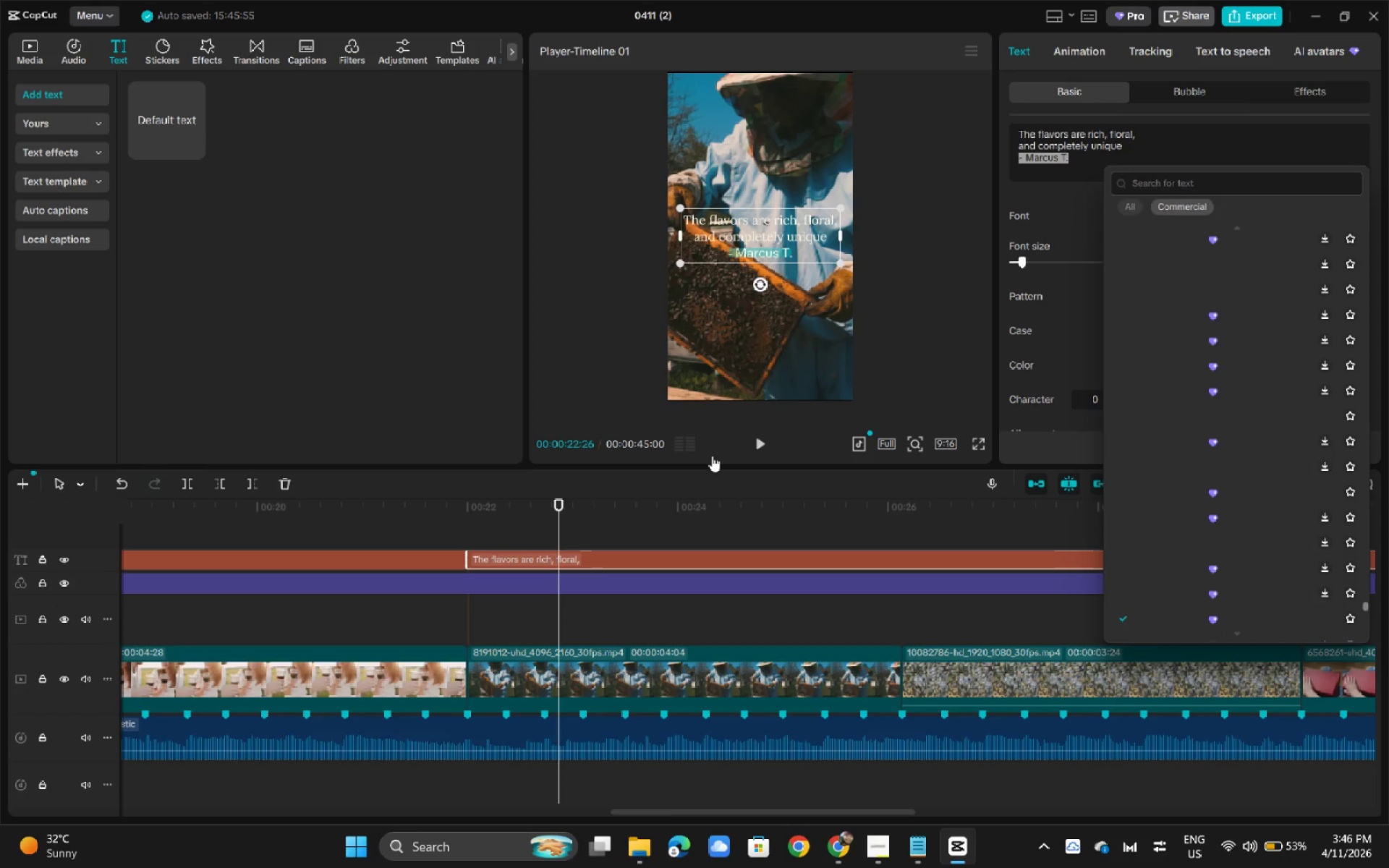 
scroll: coordinate [1082, 309], scroll_direction: up, amount: 2.0
 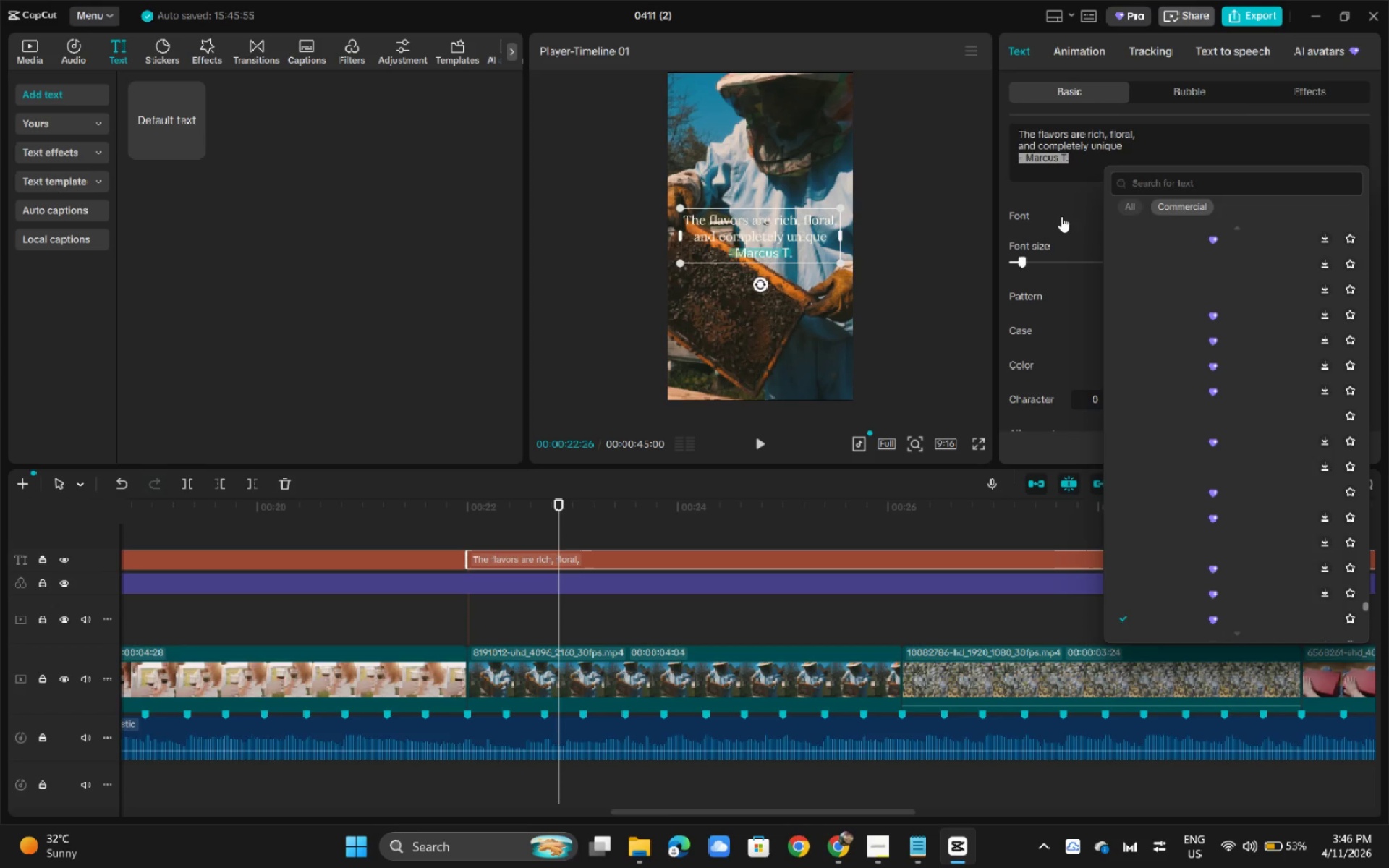 
key(Alt+AltLeft)
 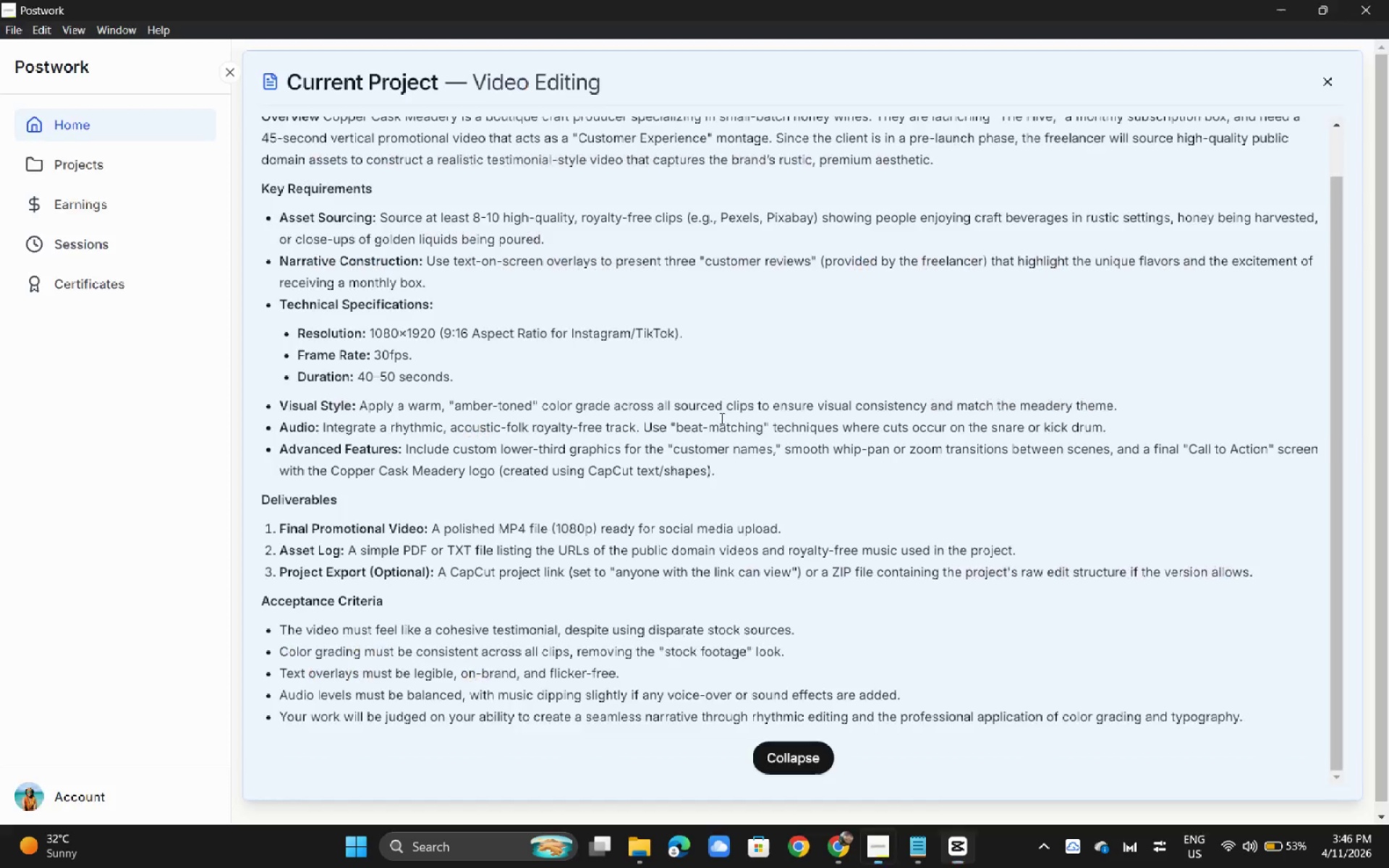 
key(Alt+Tab)